 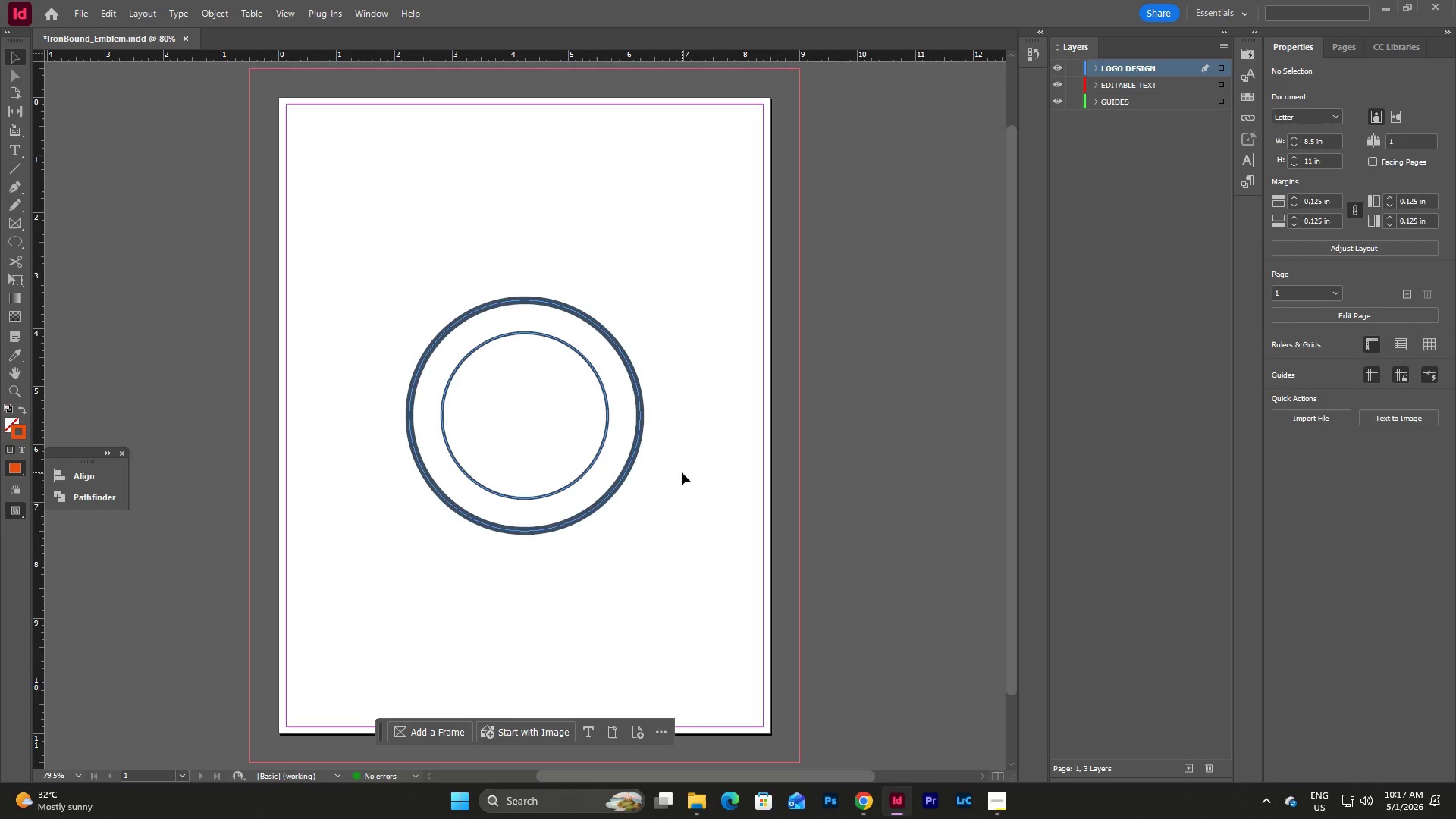 
type(ww)
 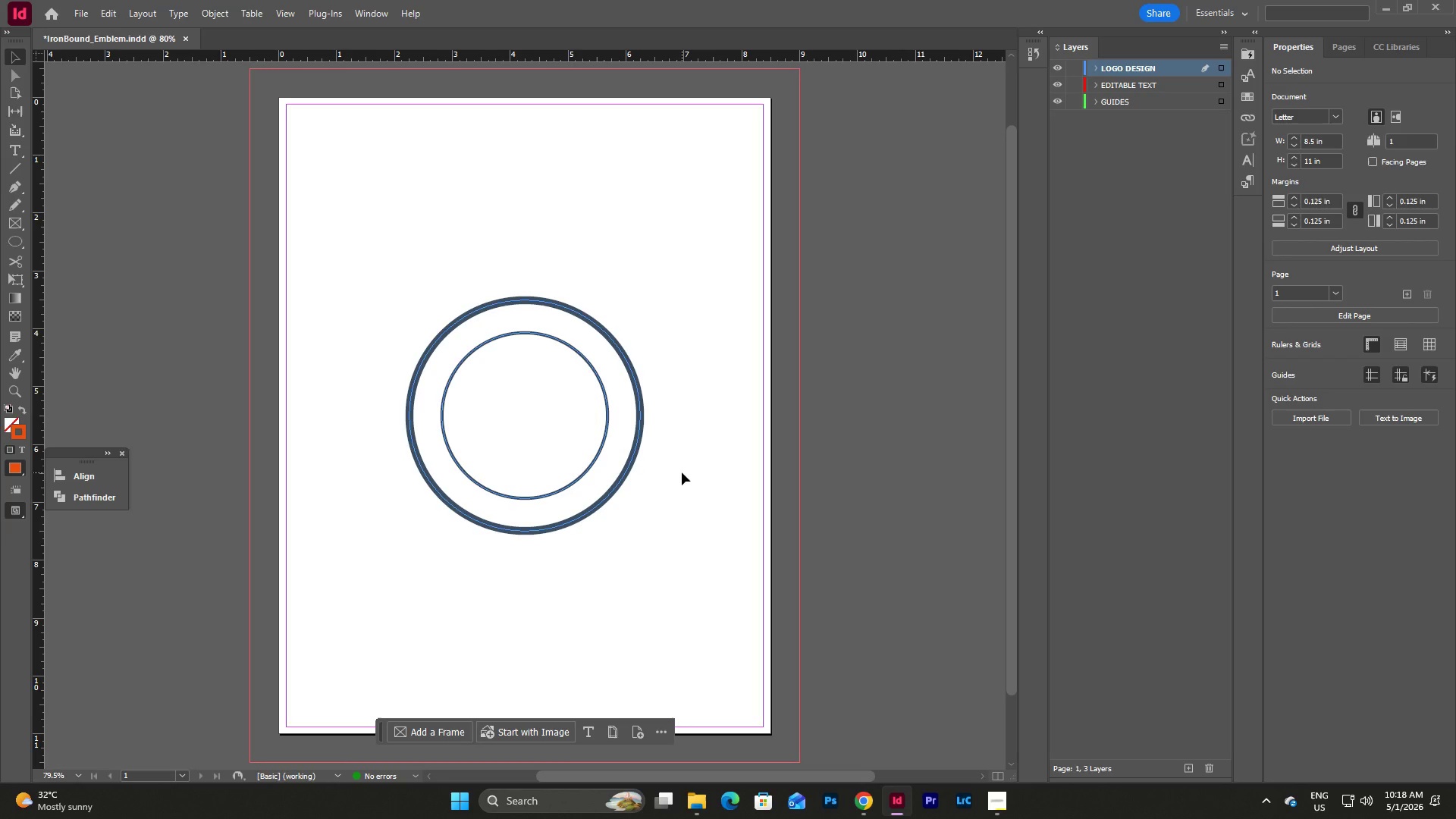 
wait(10.08)
 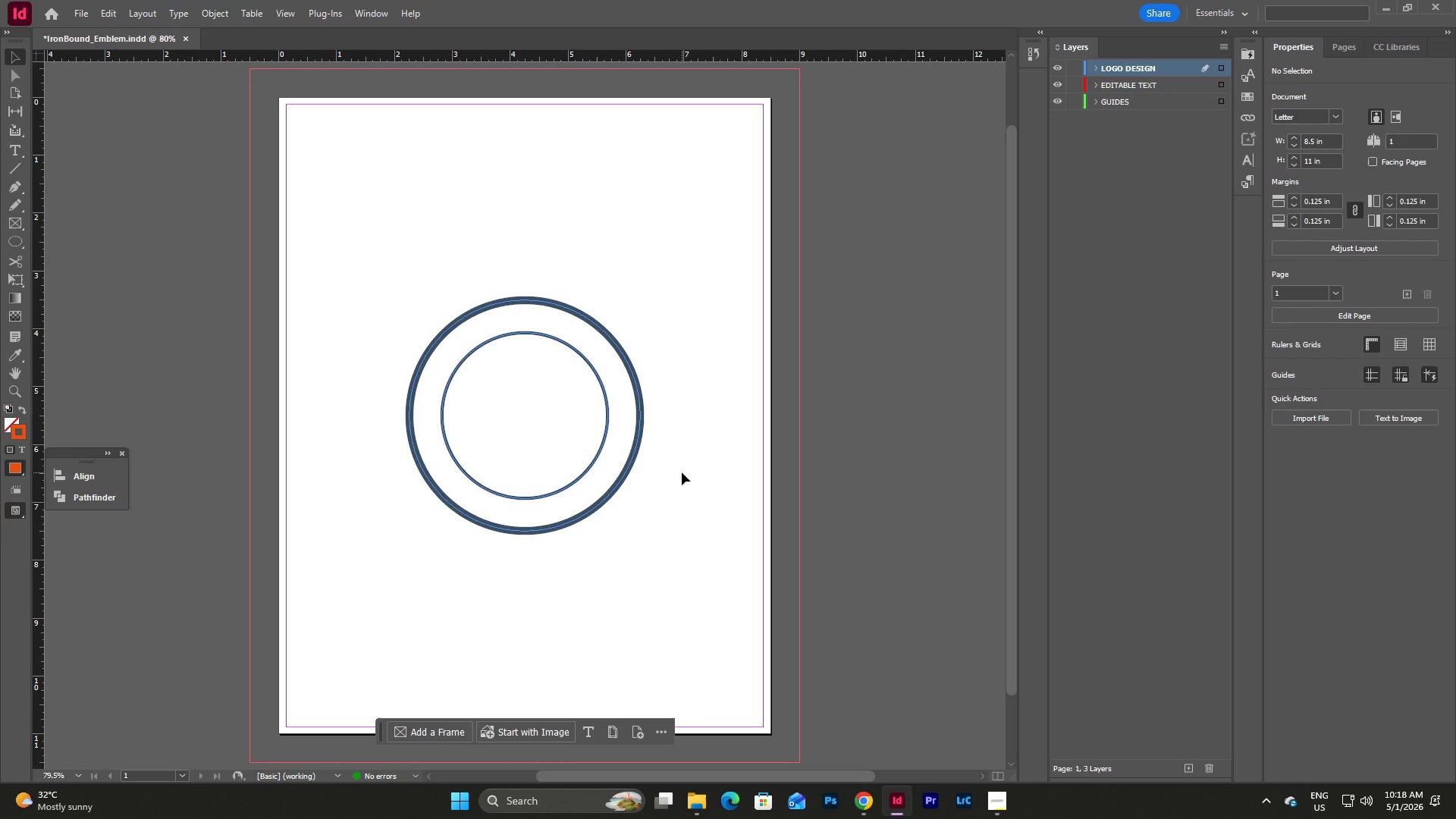 
left_click([21, 157])
 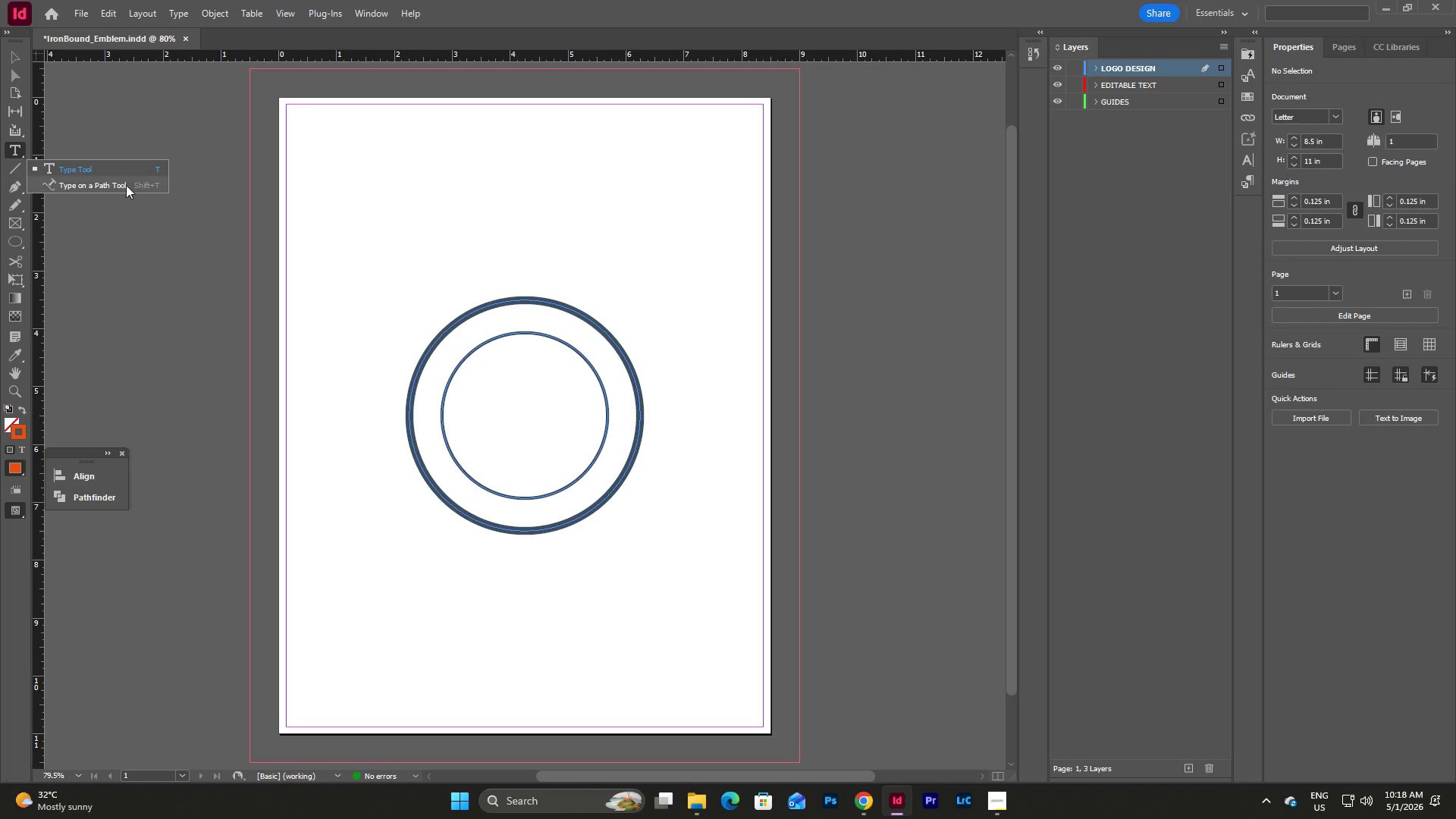 
left_click([124, 182])
 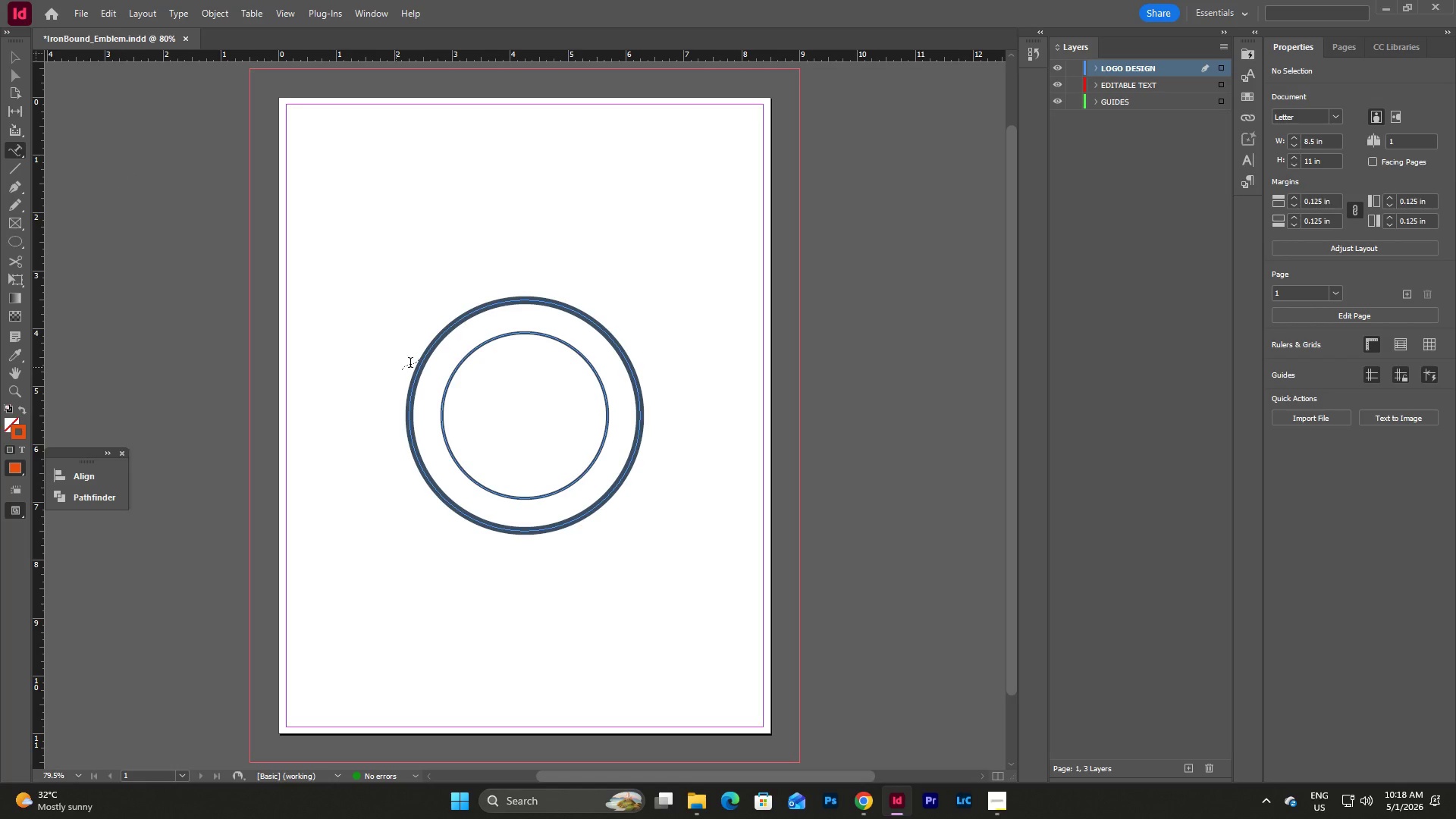 
wait(11.76)
 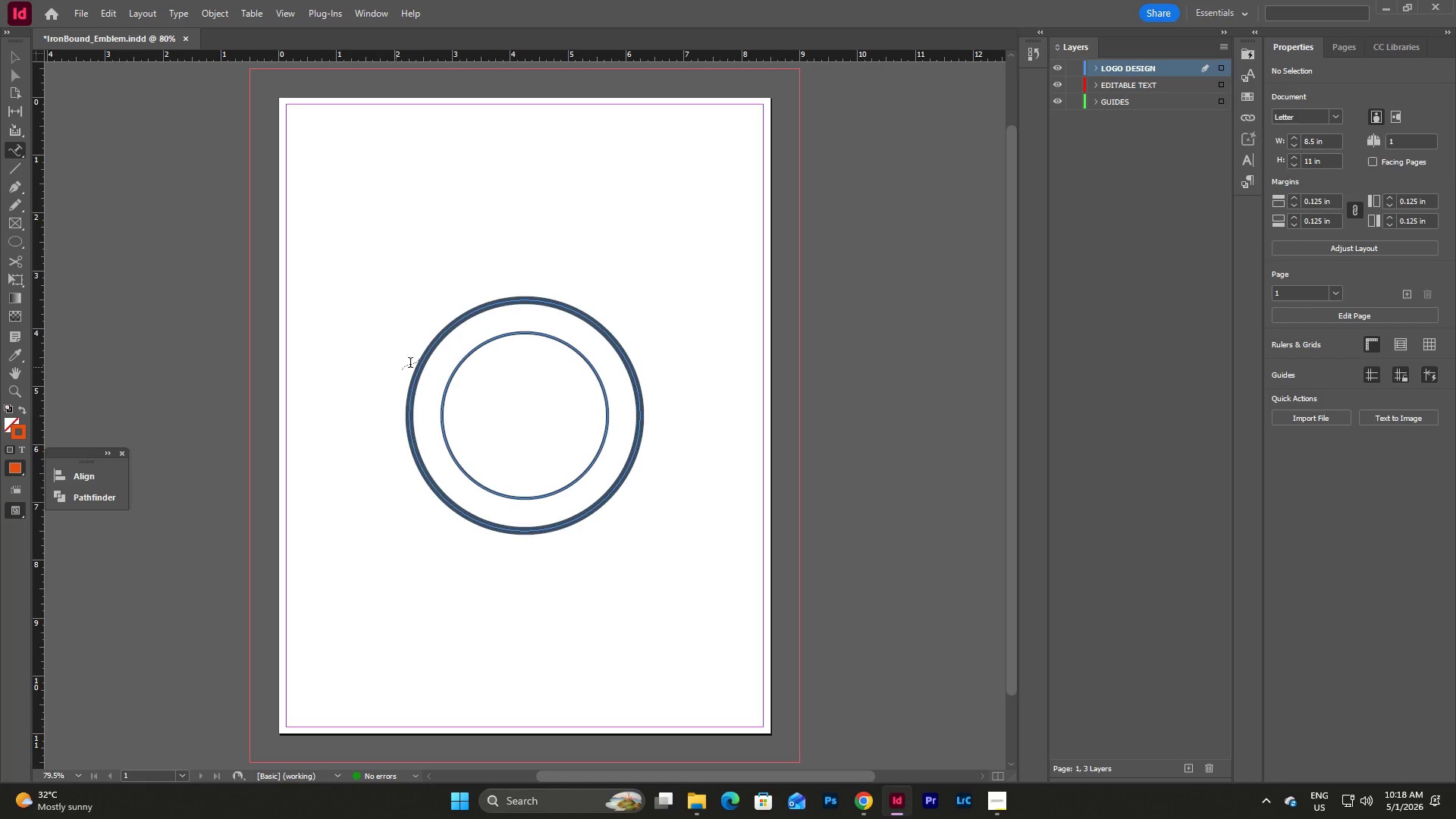 
left_click([526, 301])
 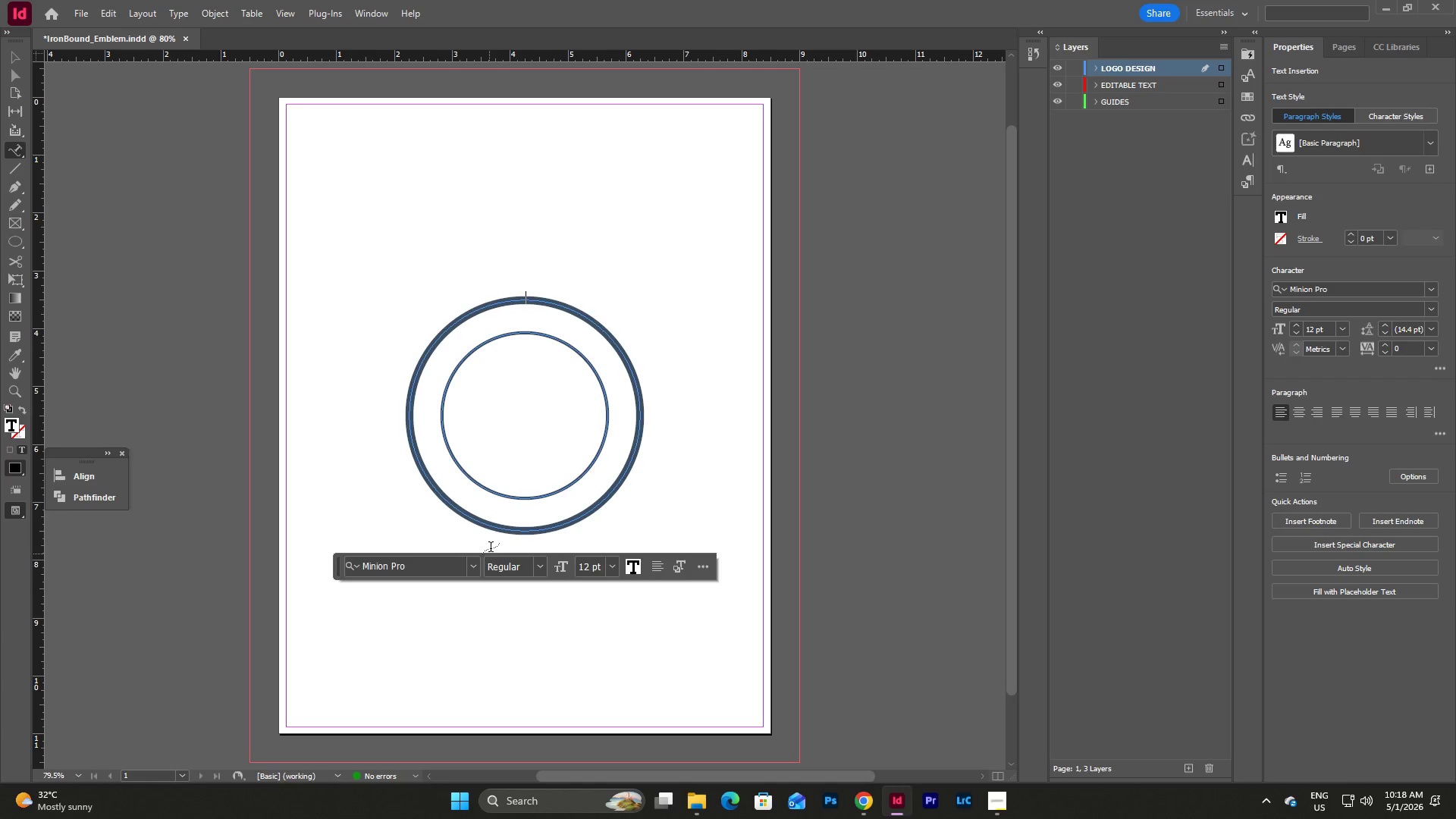 
wait(6.31)
 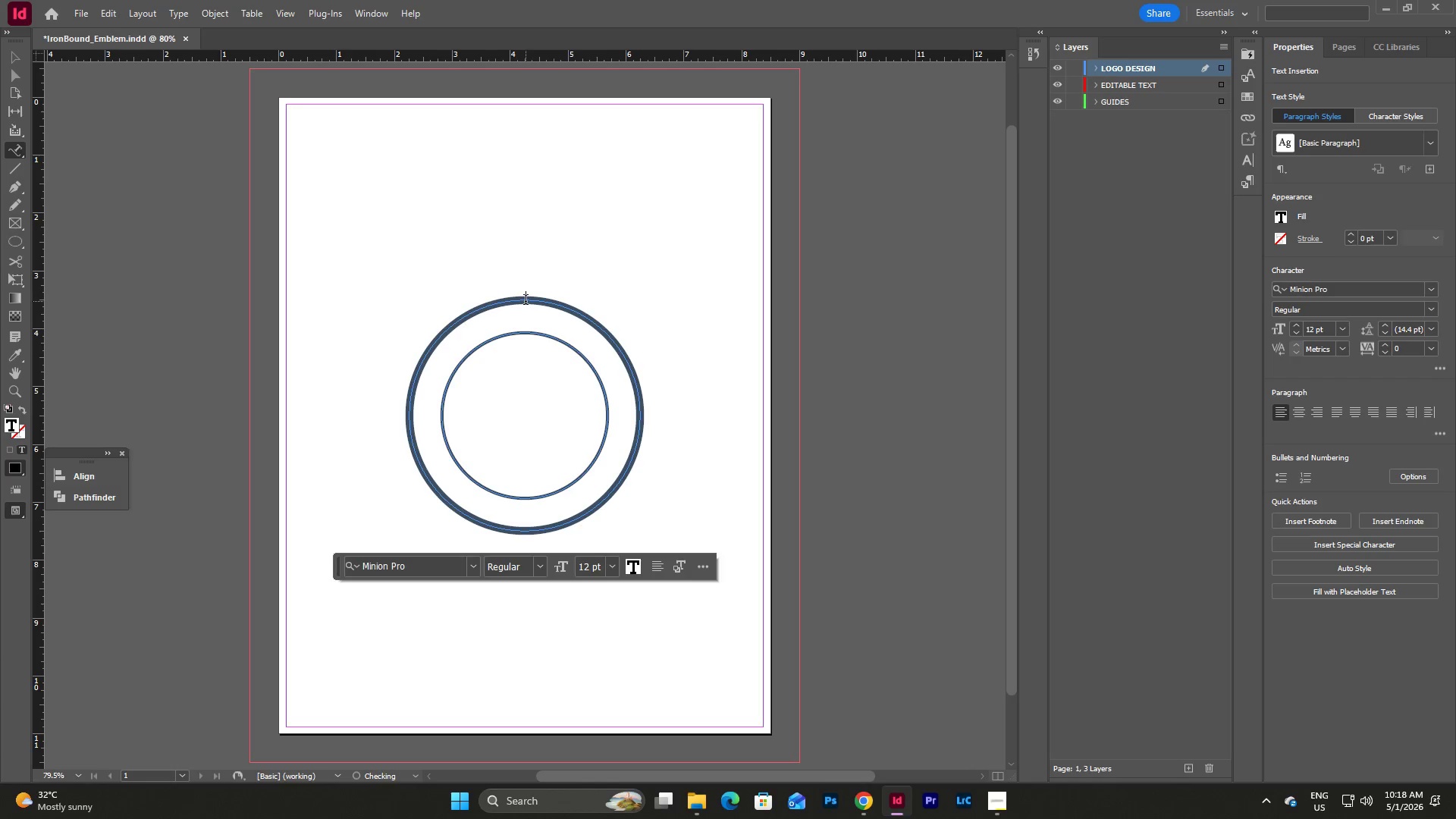 
left_click([472, 566])
 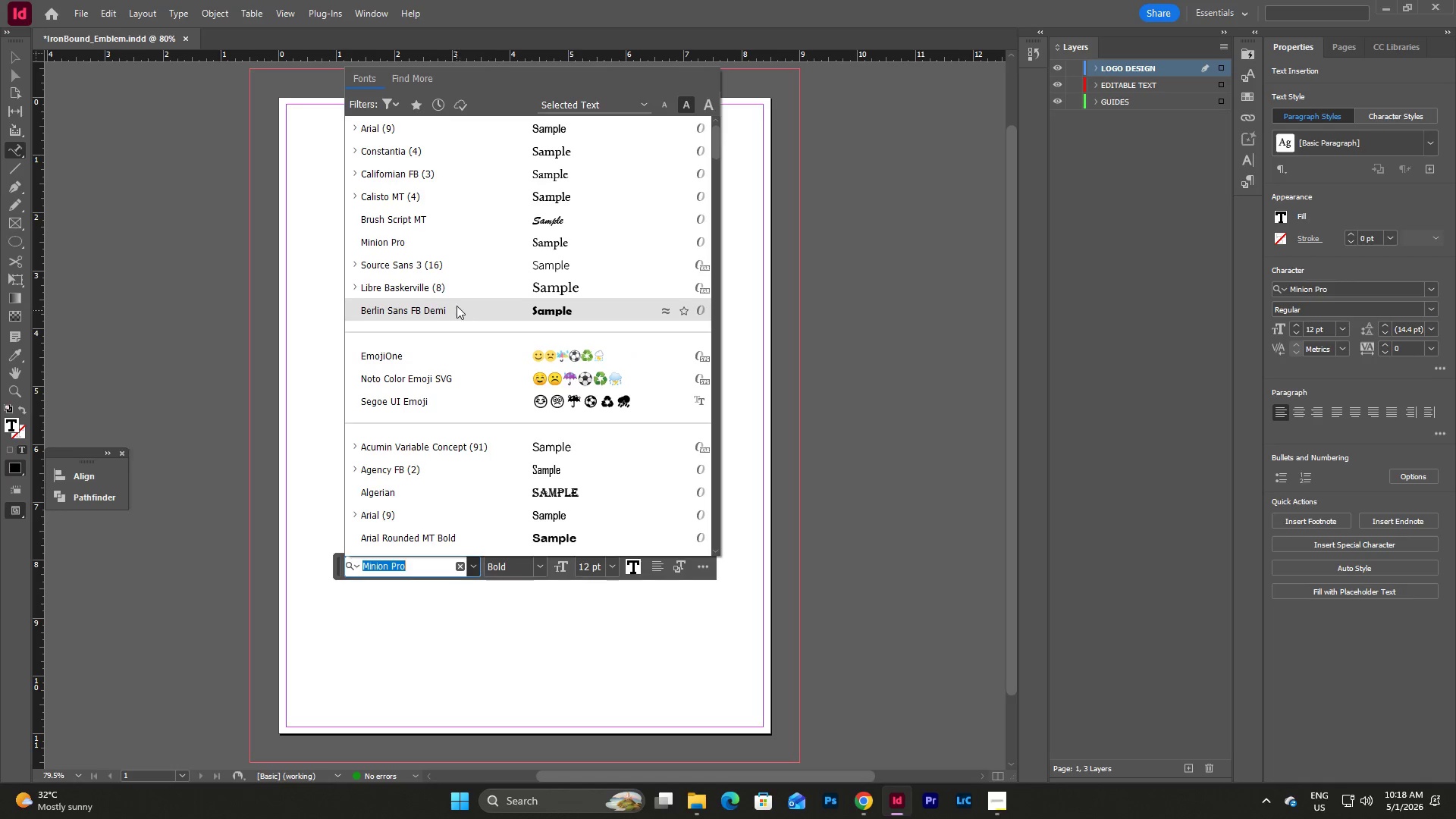 
left_click([460, 291])
 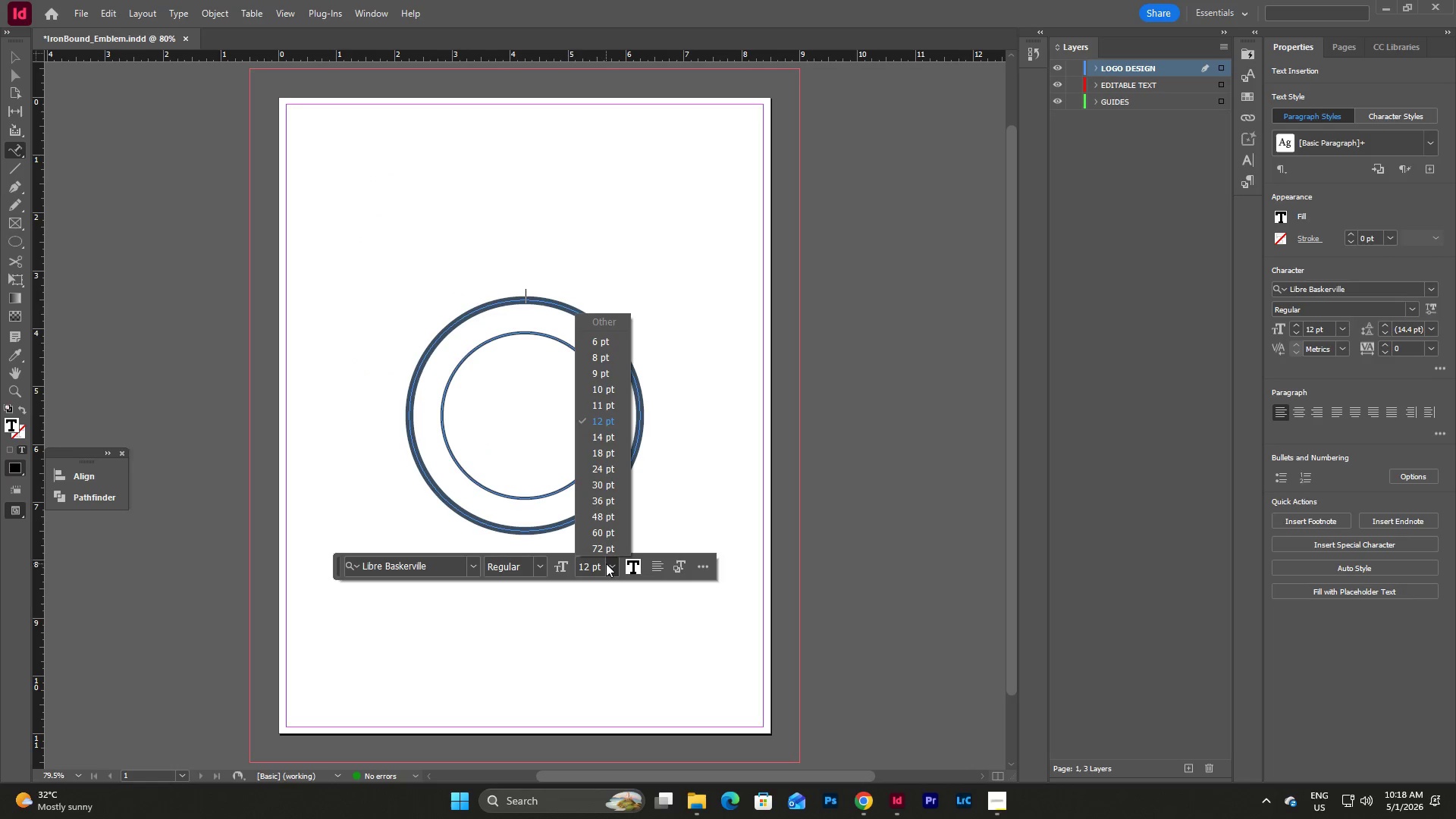 
left_click([599, 469])
 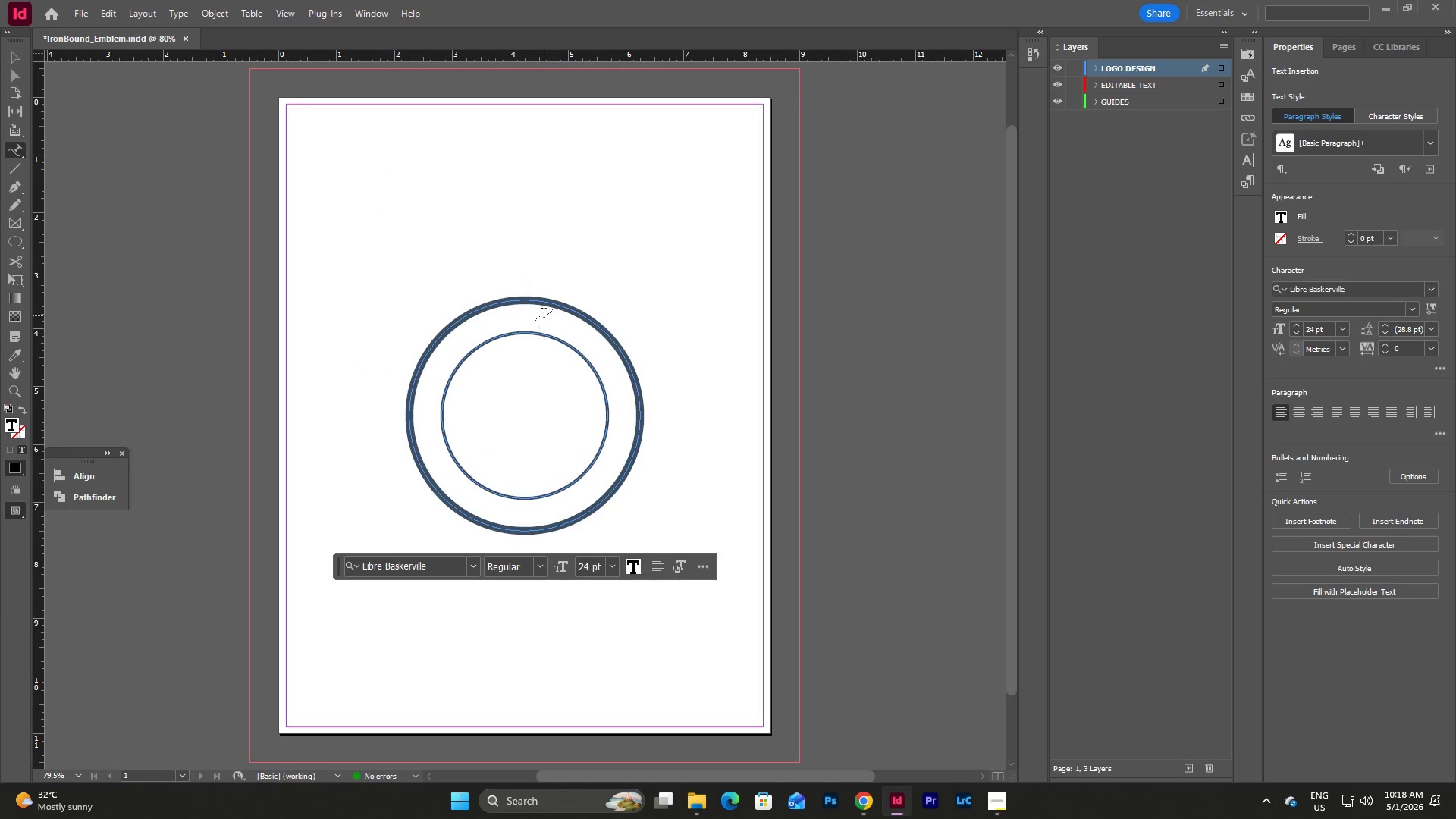 
wait(5.34)
 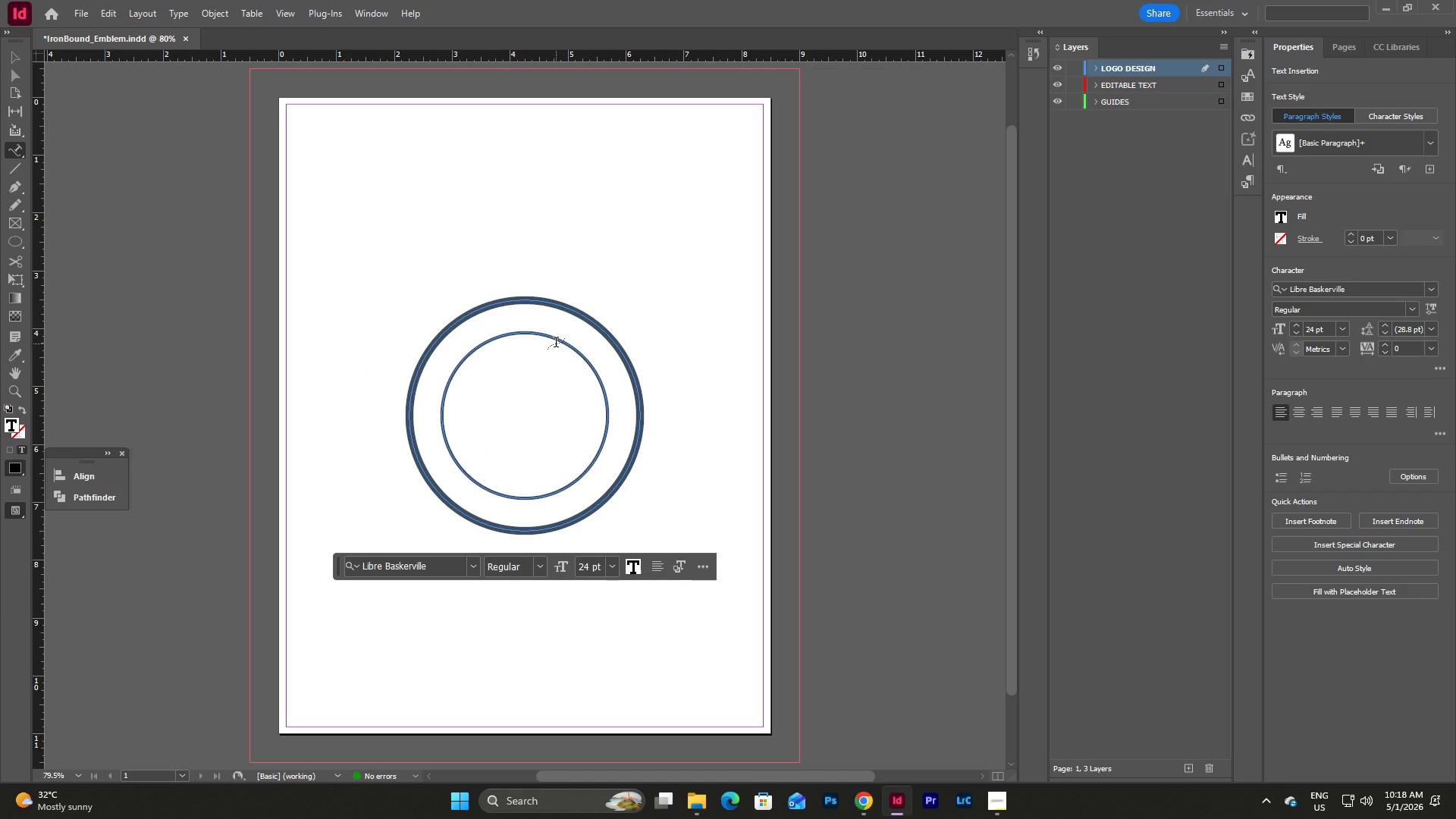 
left_click([1001, 801])